 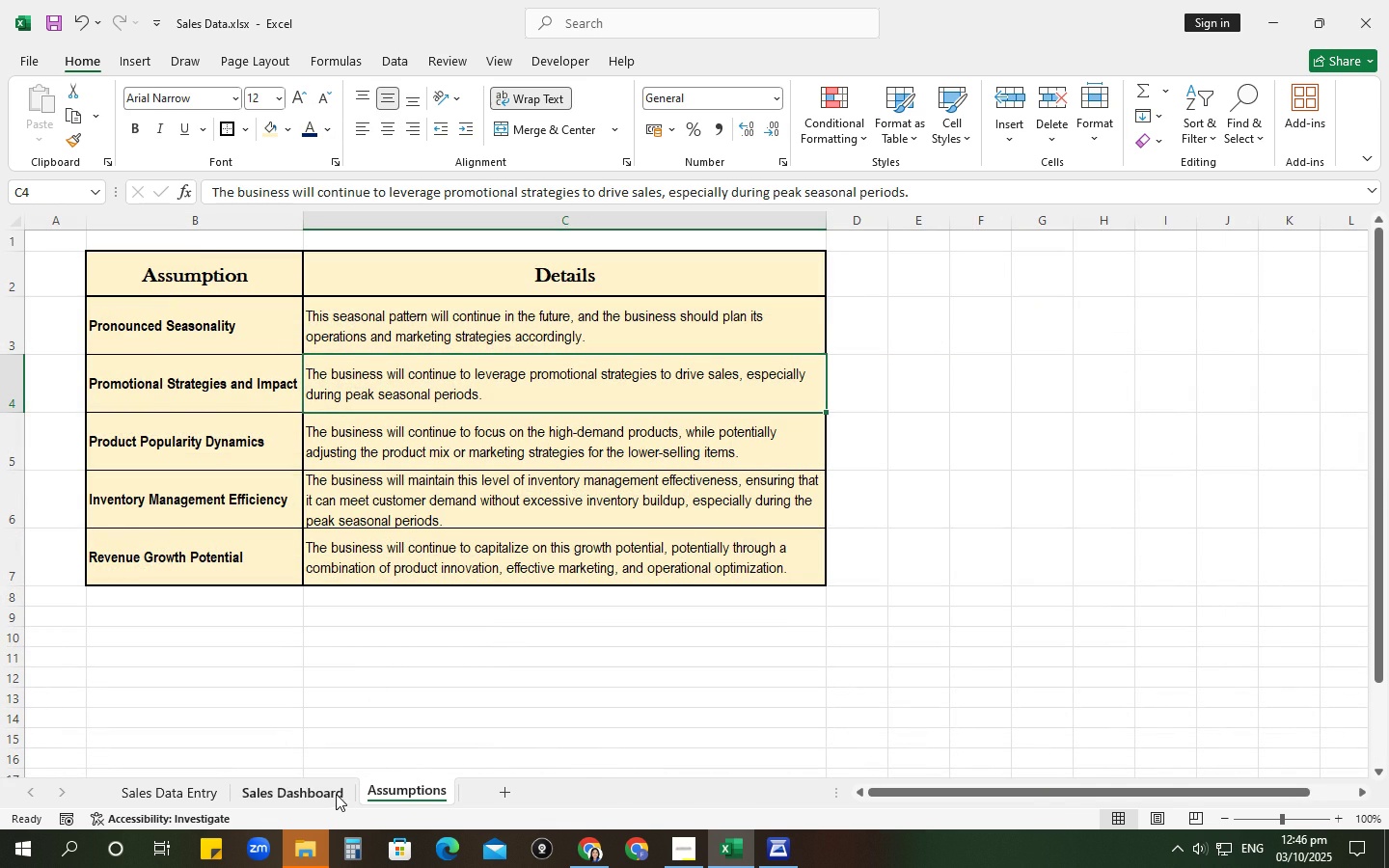 
left_click([316, 846])
 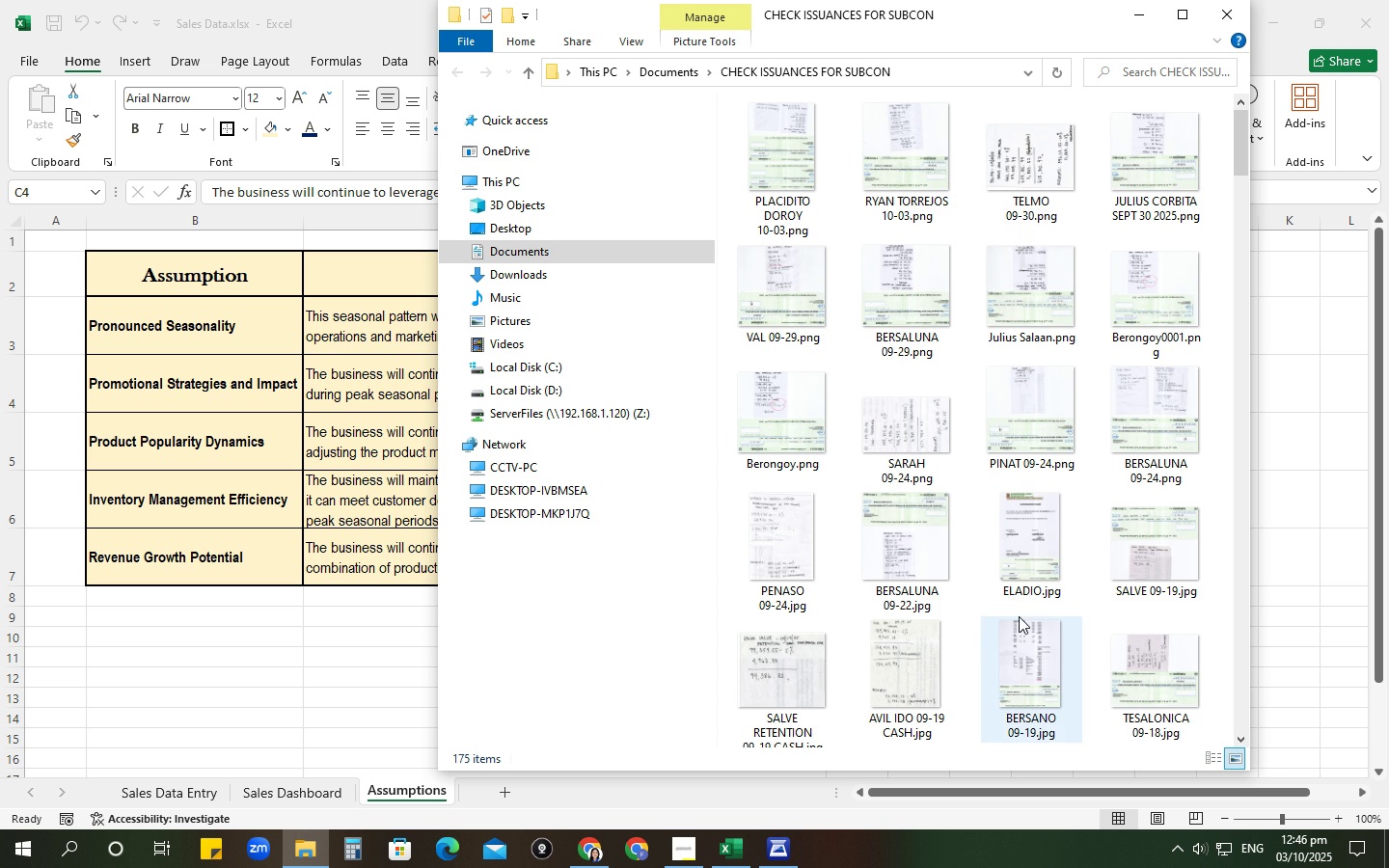 
wait(6.95)
 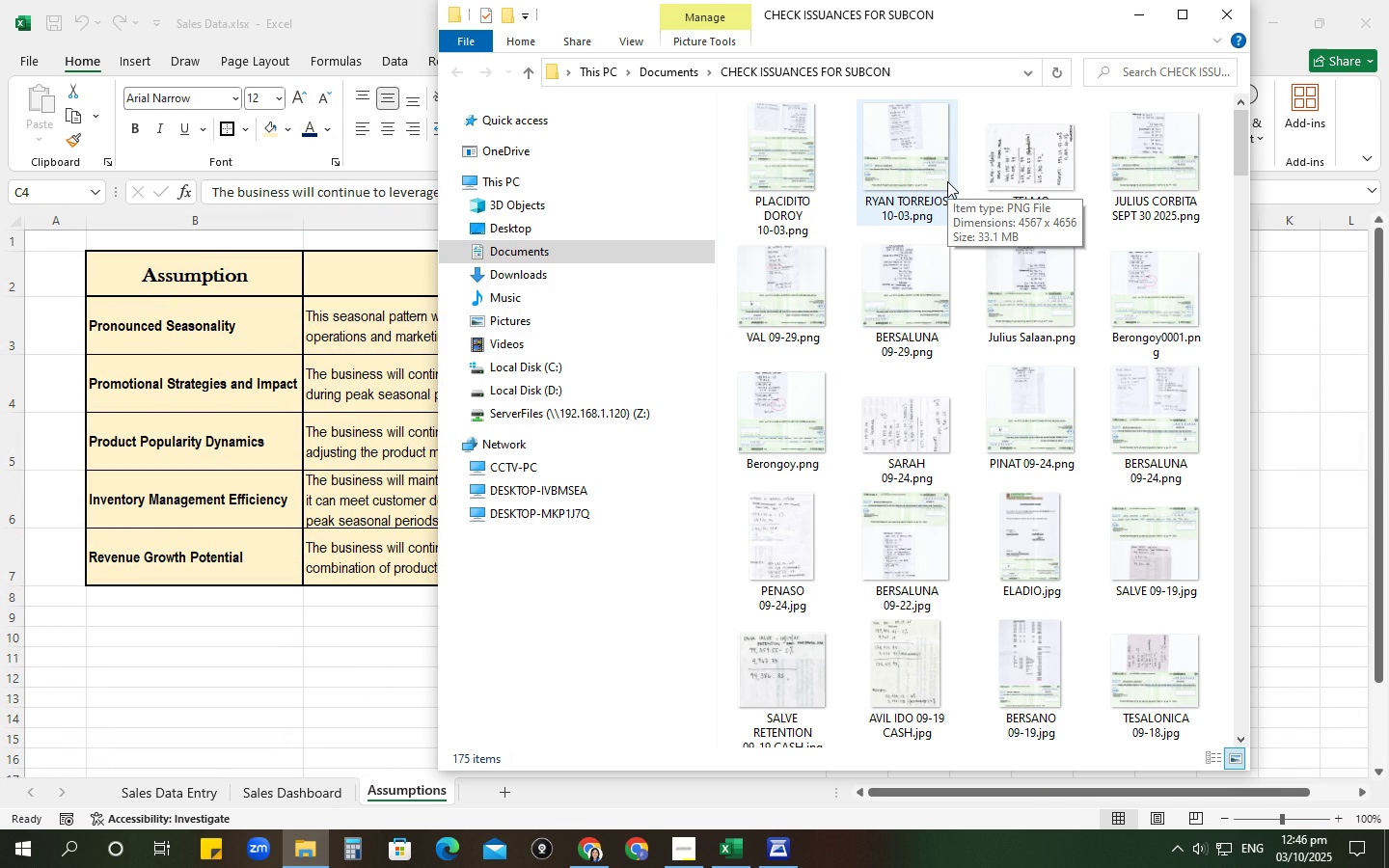 
scroll: coordinate [931, 598], scroll_direction: down, amount: 1.0
 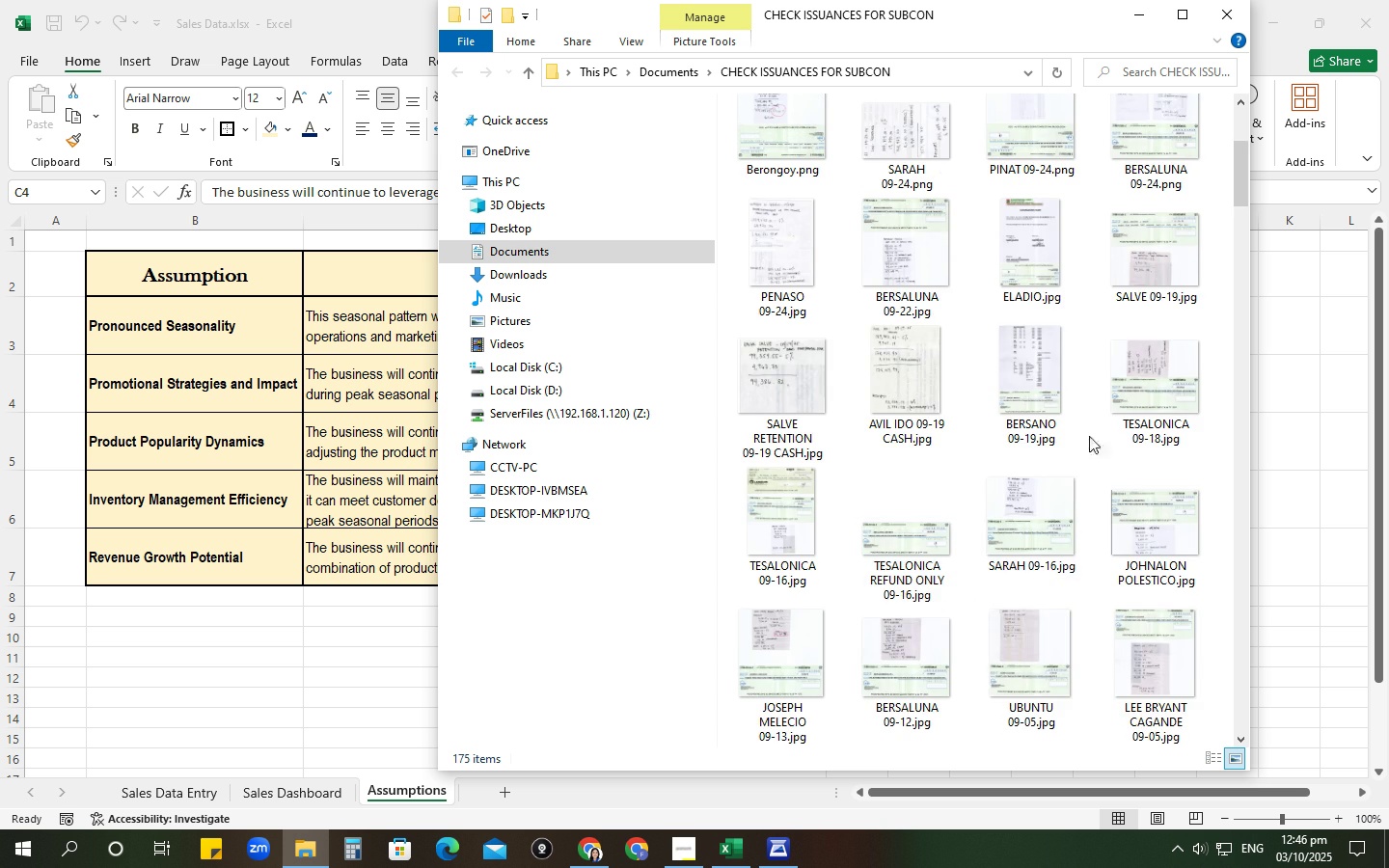 
scroll: coordinate [1070, 394], scroll_direction: up, amount: 3.0
 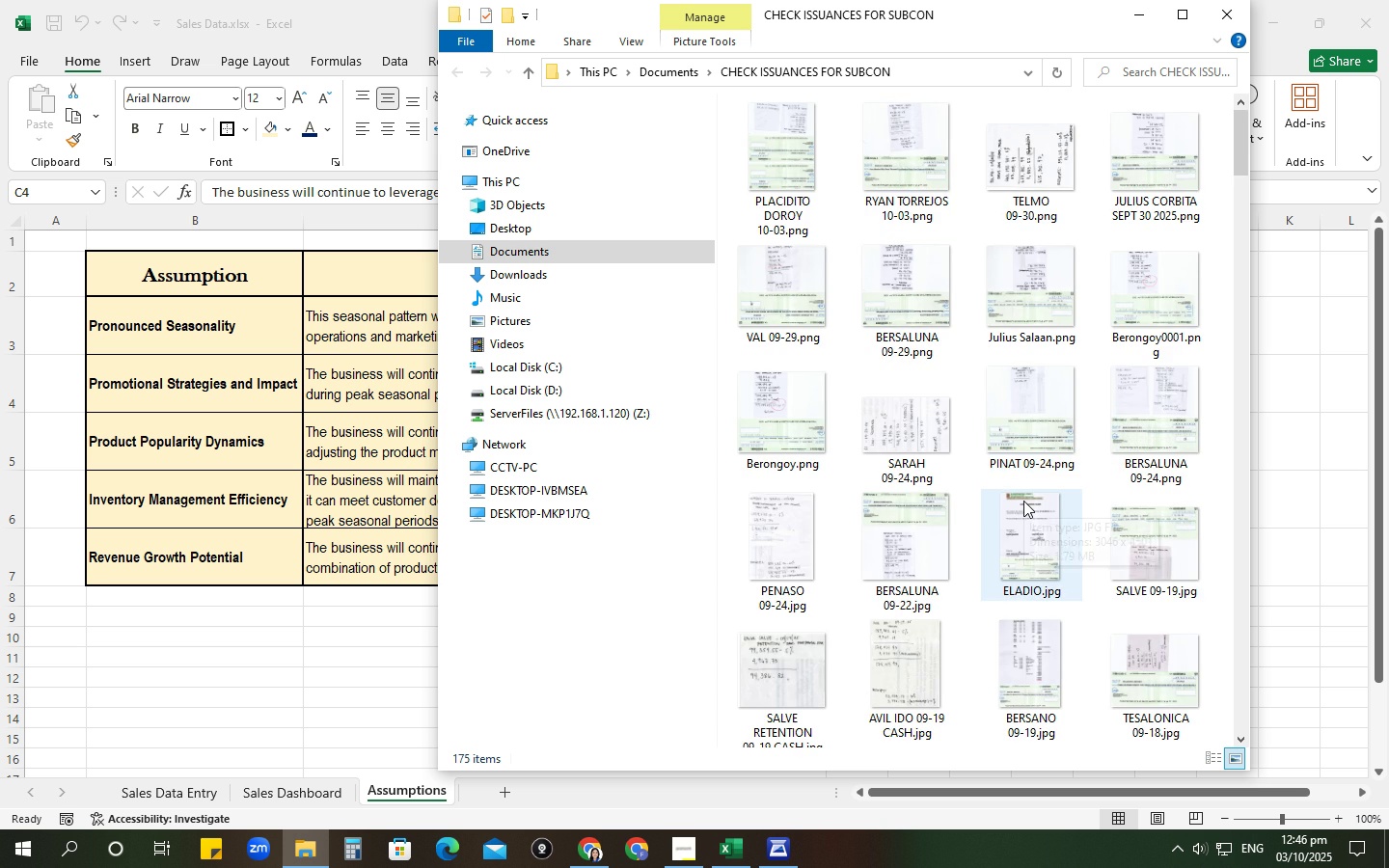 
scroll: coordinate [1023, 502], scroll_direction: down, amount: 4.0
 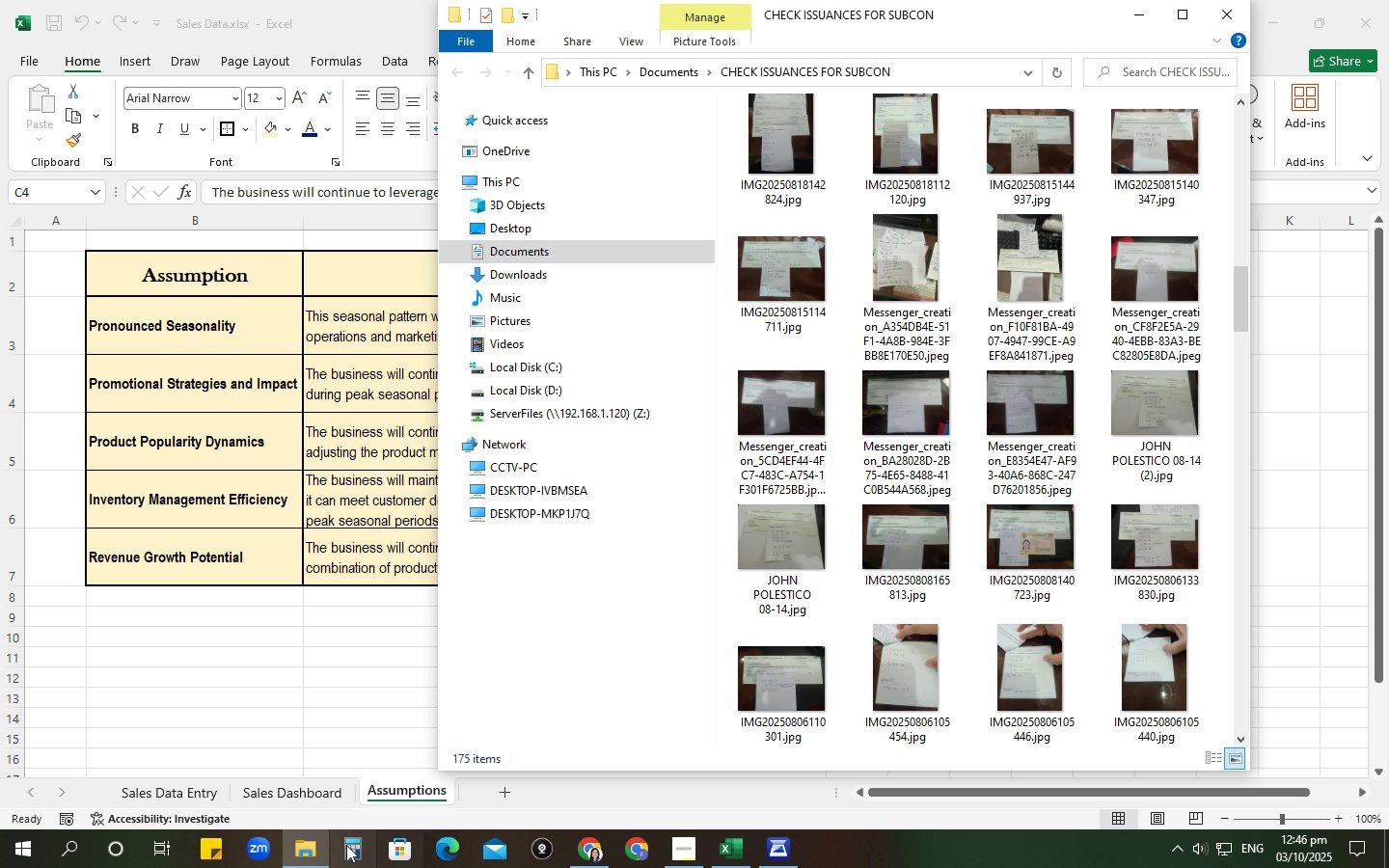 
left_click([295, 849])
 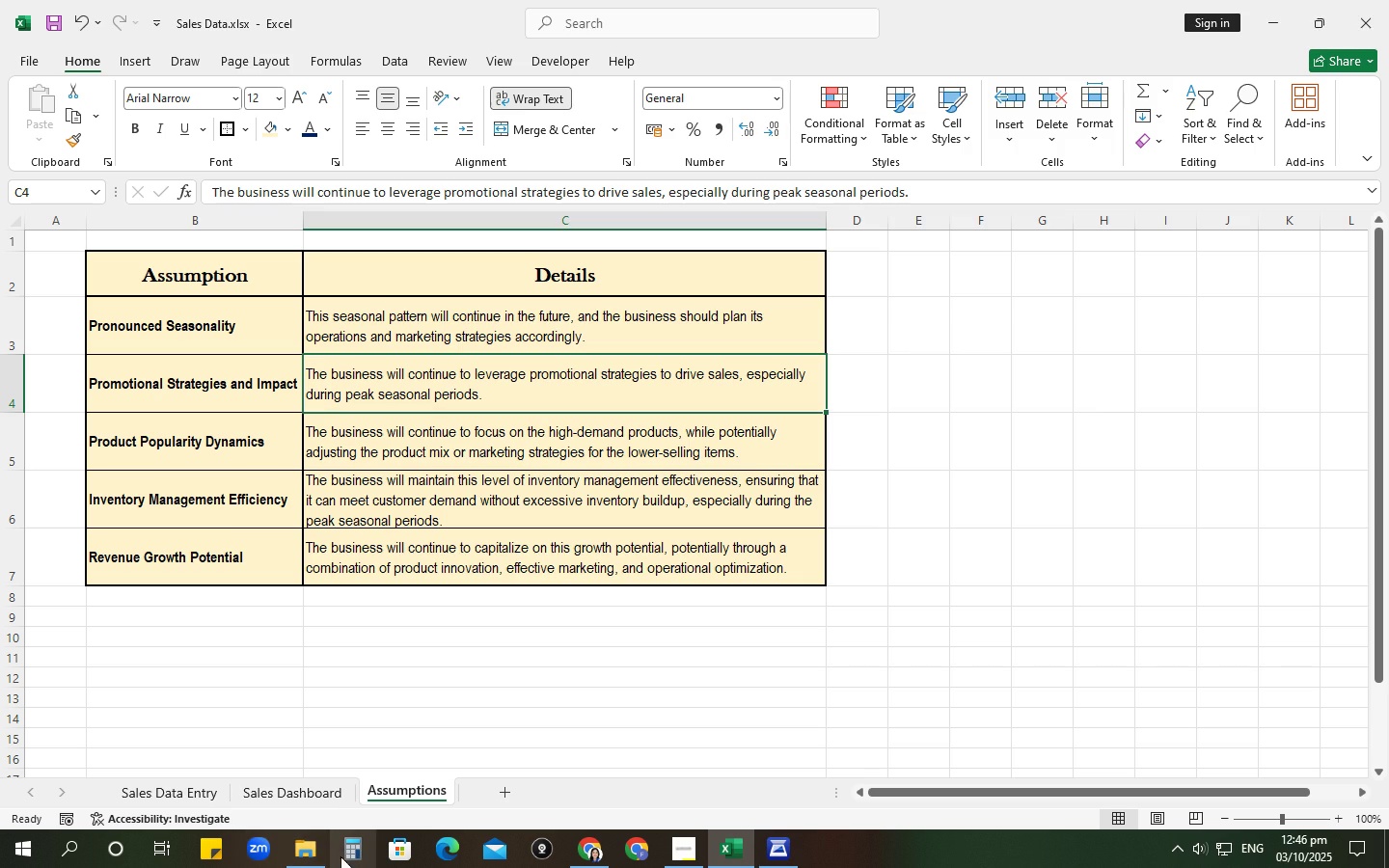 
left_click([322, 863])
 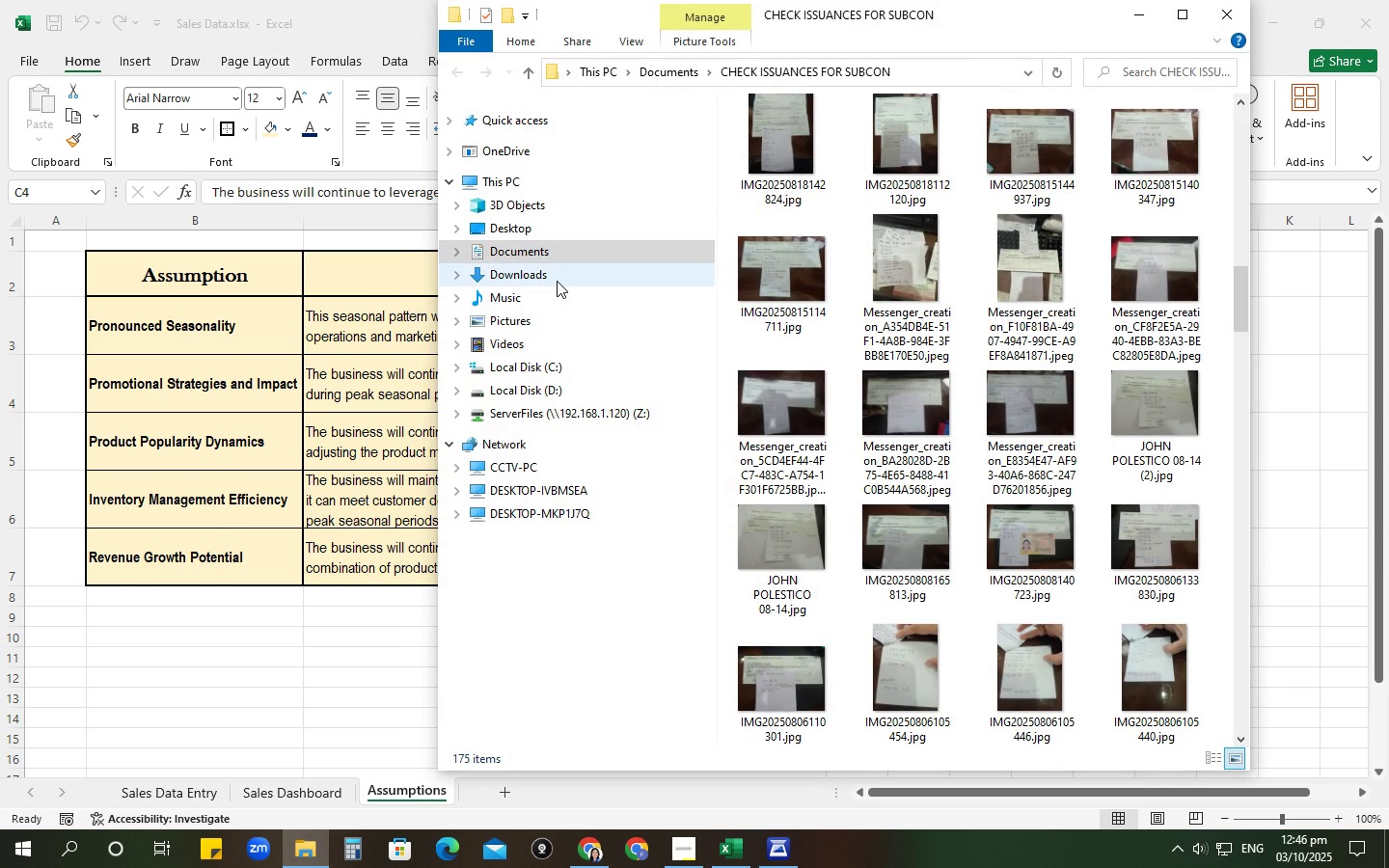 
left_click([557, 277])
 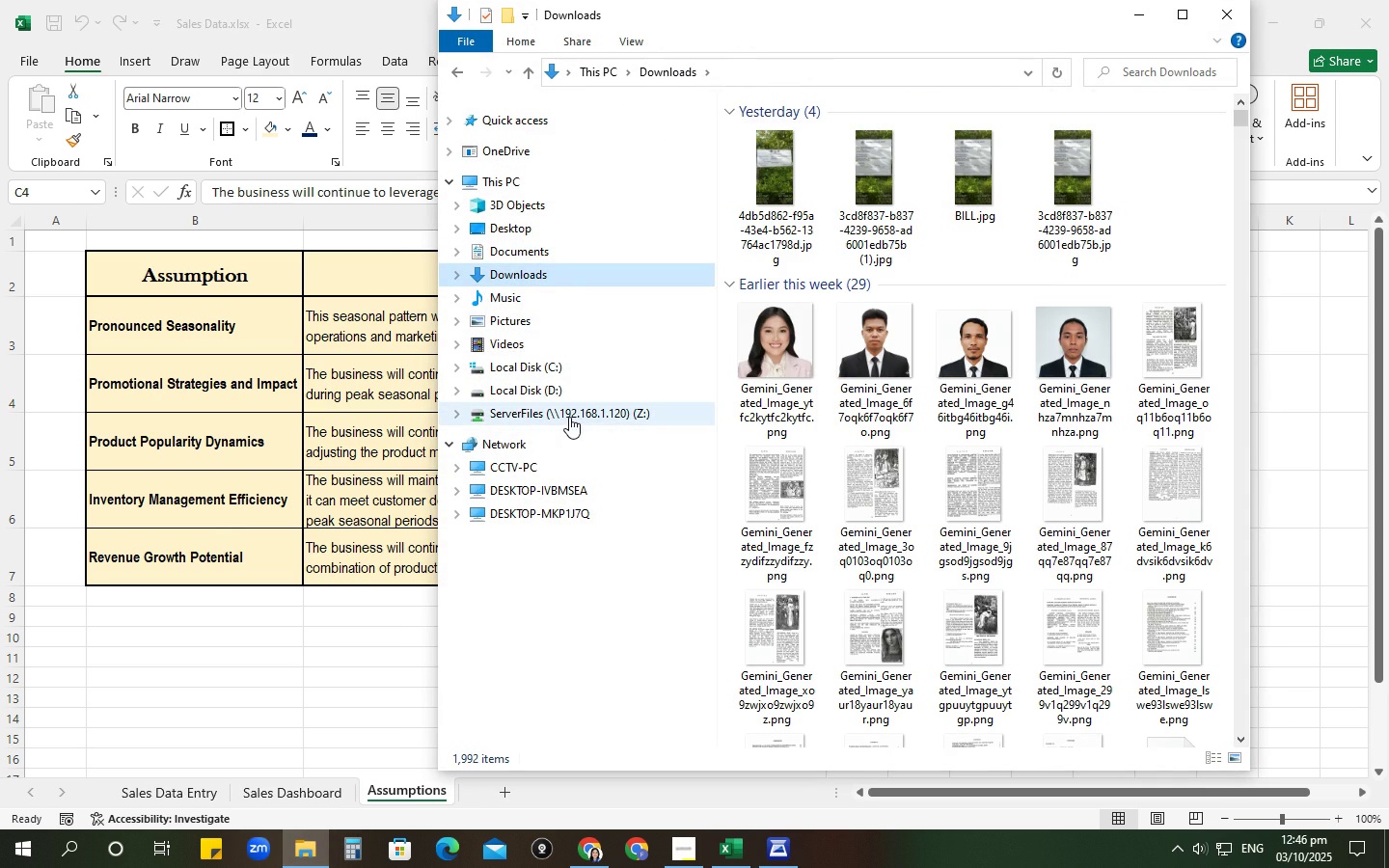 
left_click([569, 416])
 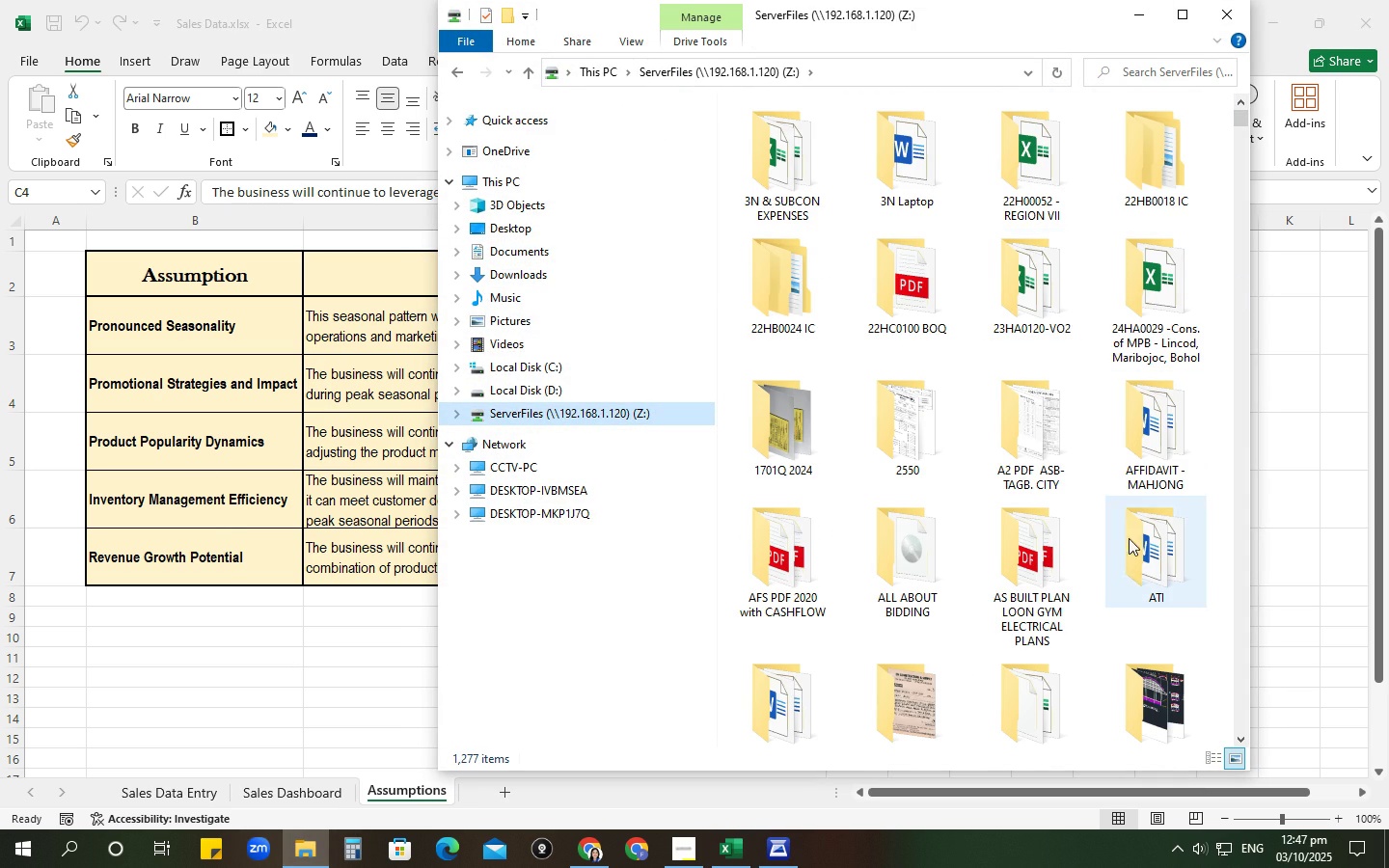 
scroll: coordinate [1040, 562], scroll_direction: down, amount: 1.0
 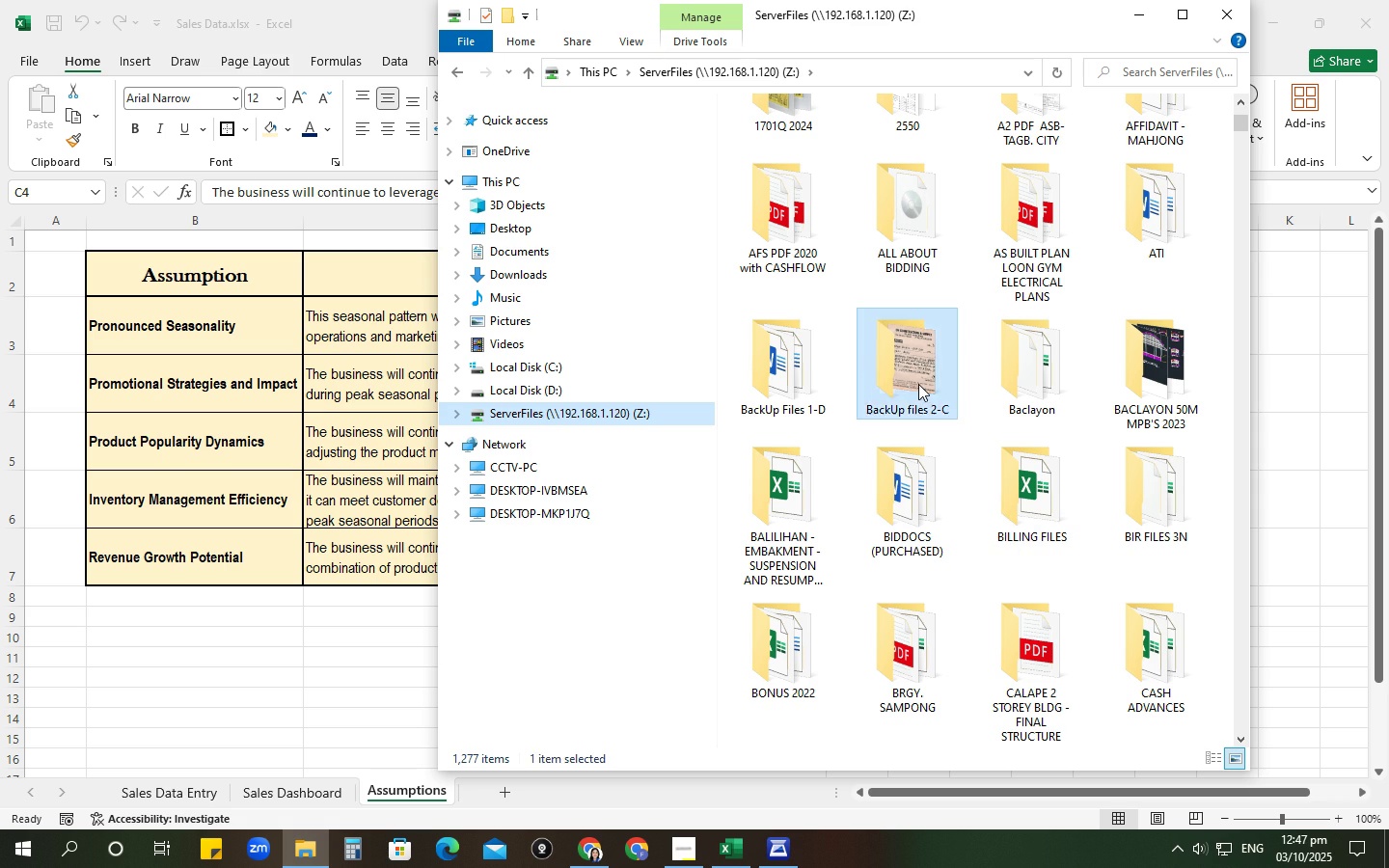 
double_click([918, 384])
 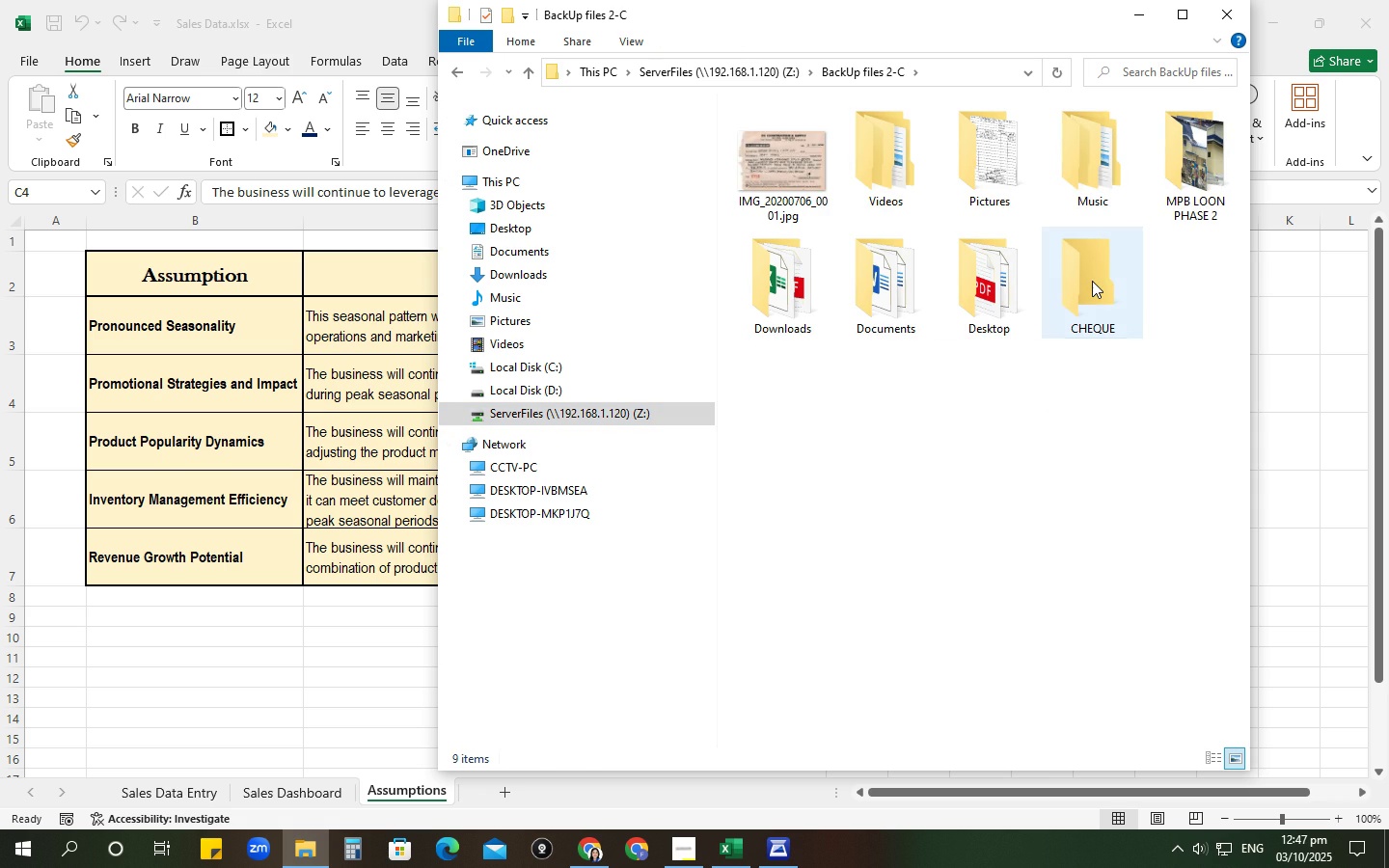 
double_click([1092, 280])
 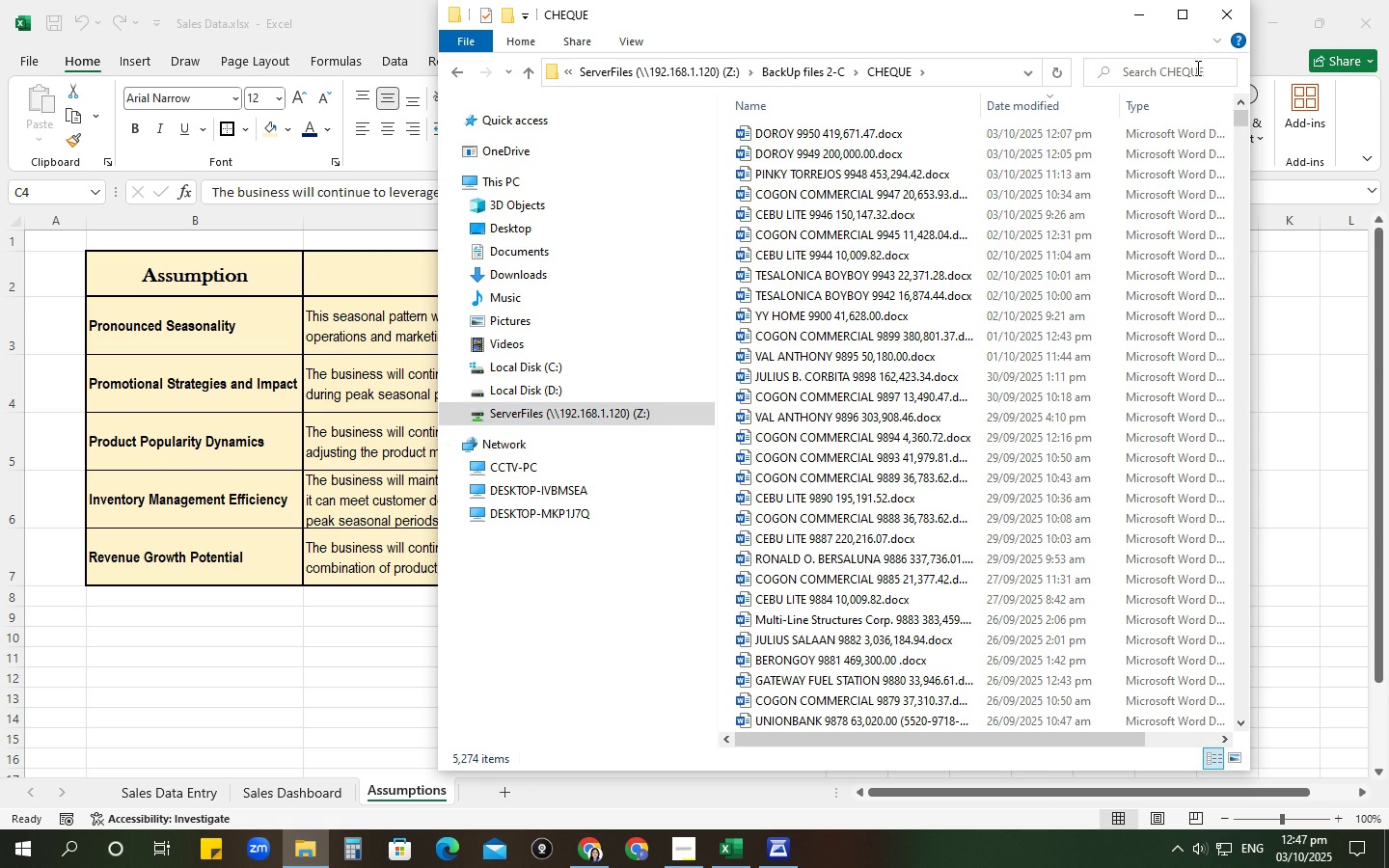 
type(nowell)
 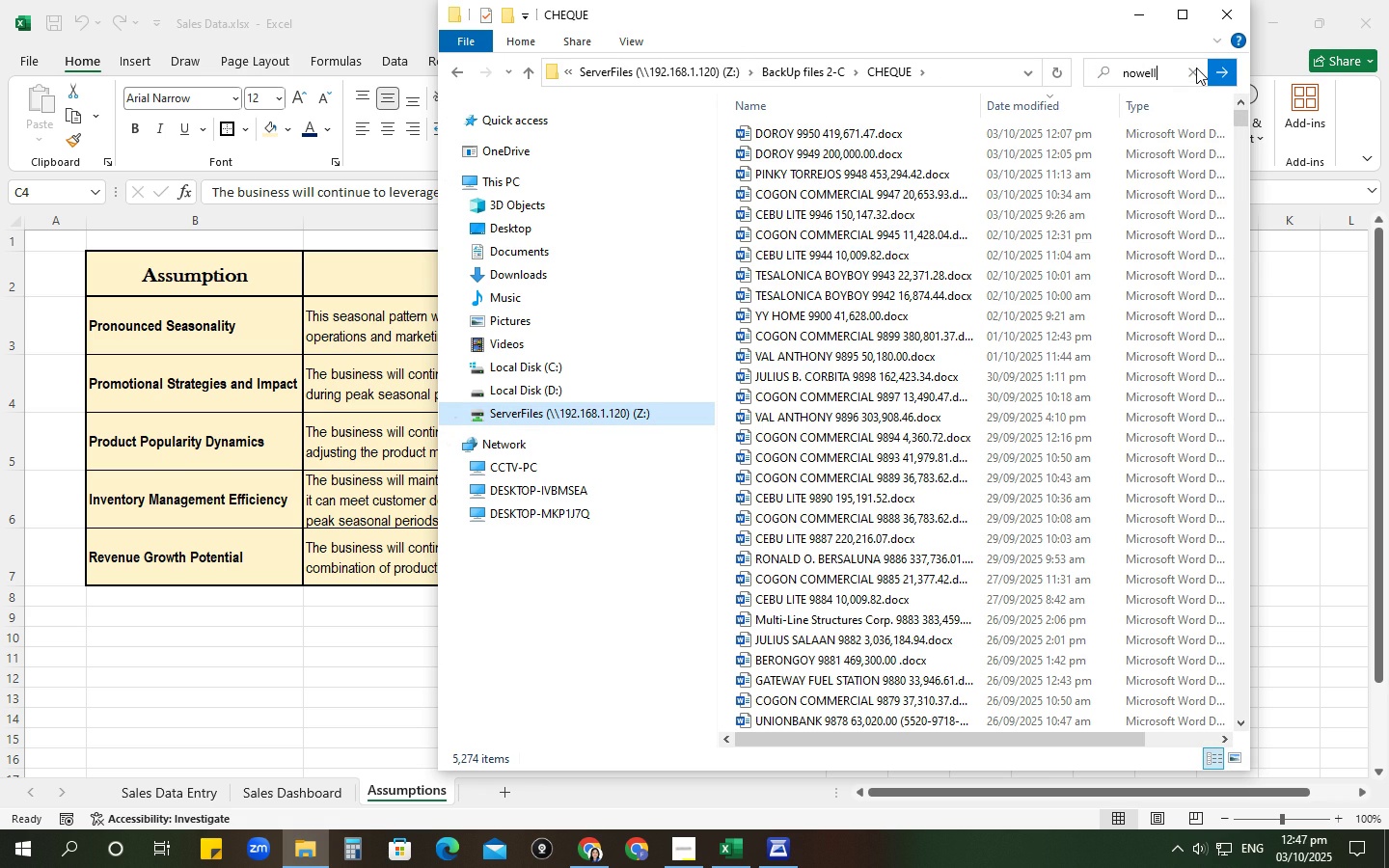 
key(Enter)
 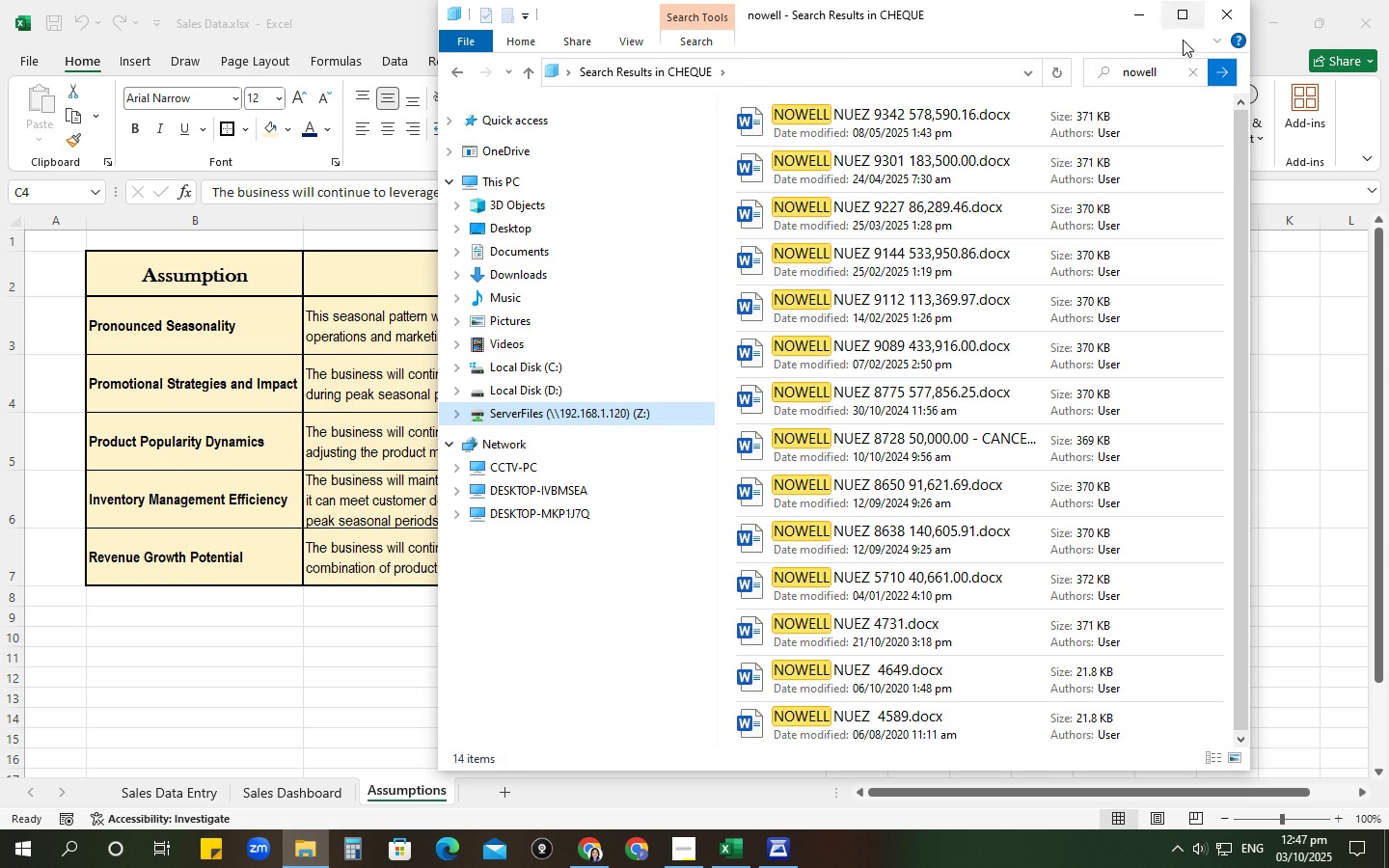 
left_click([1163, 16])
 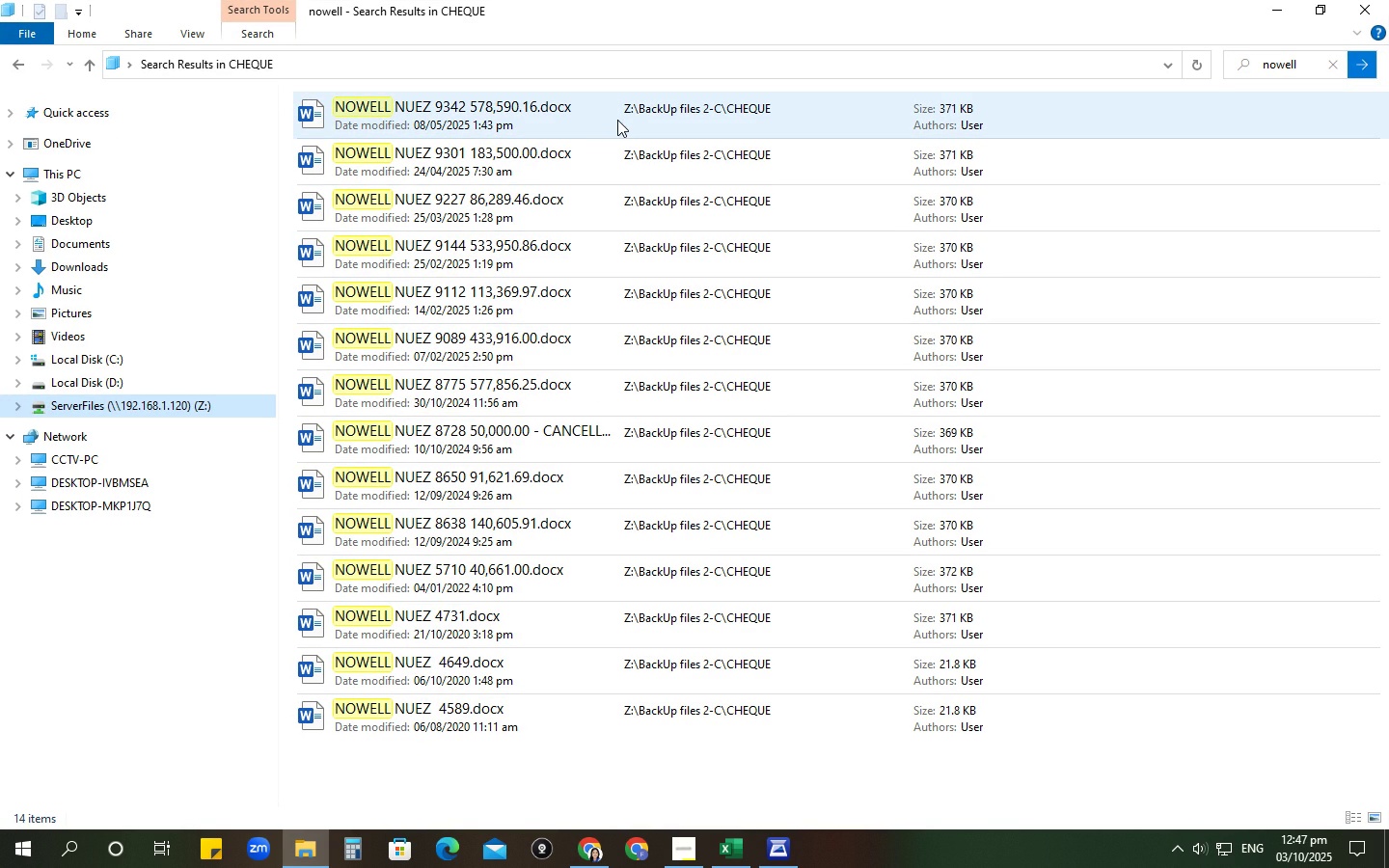 
wait(5.35)
 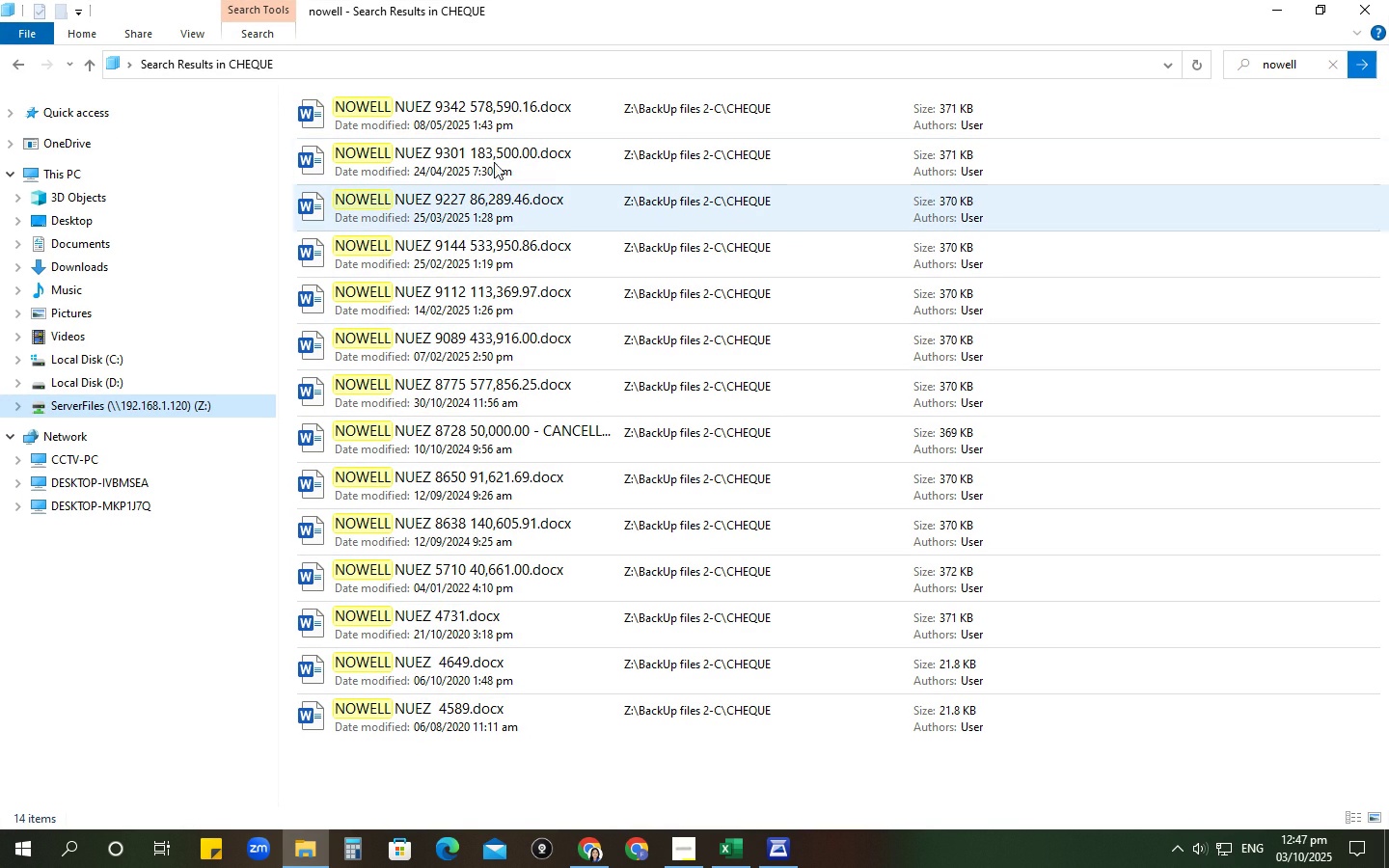 
double_click([547, 121])
 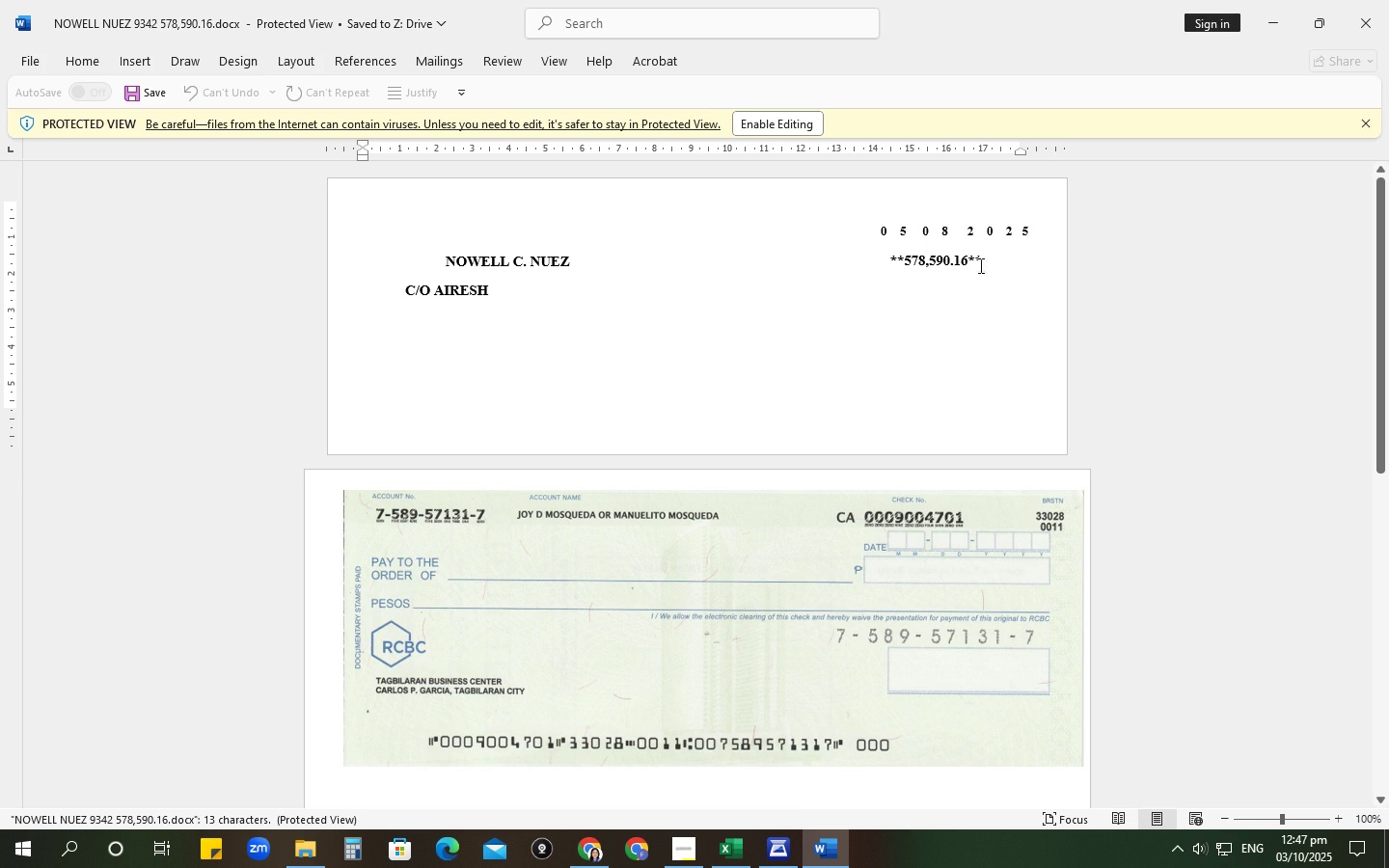 
wait(5.57)
 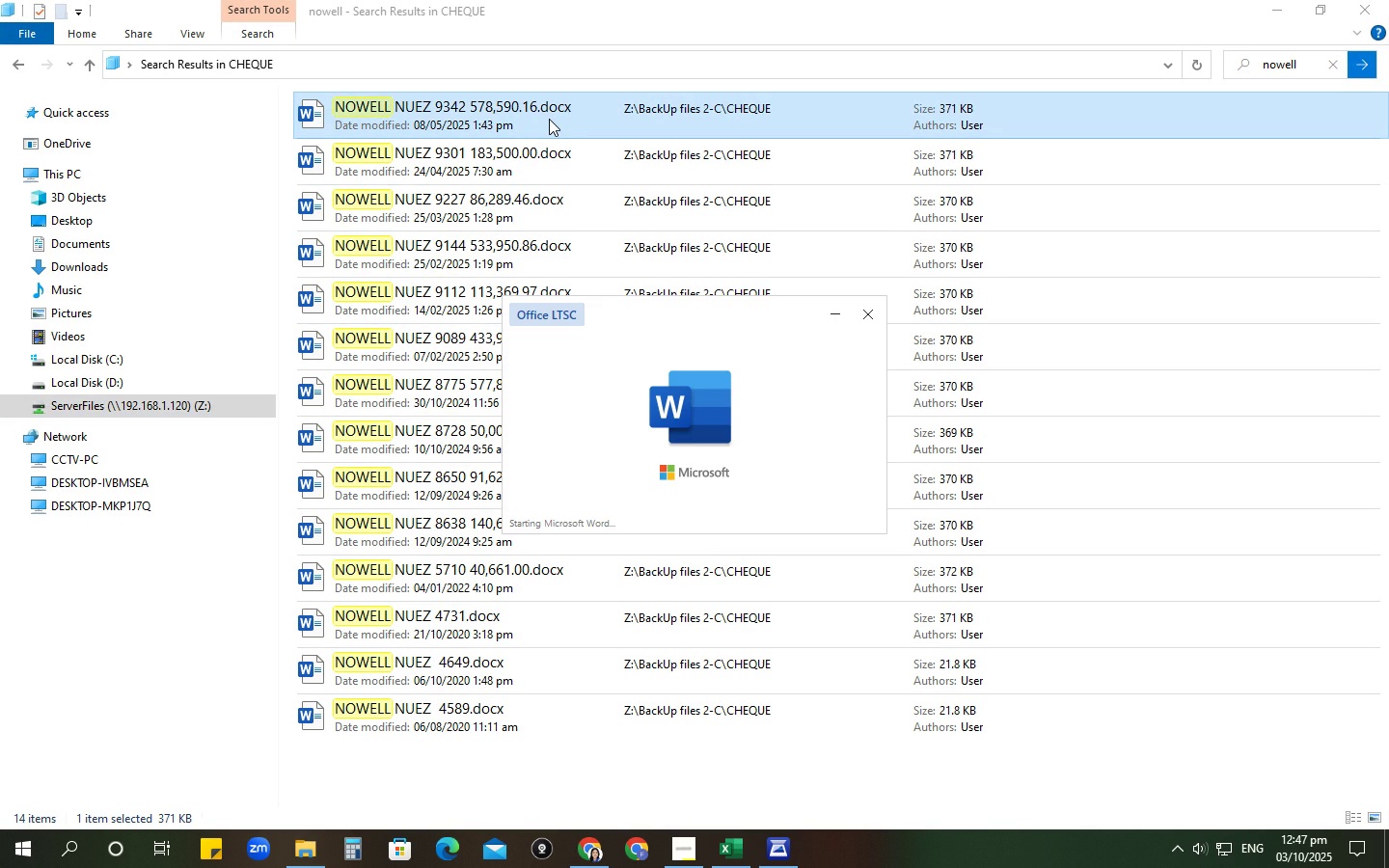 
left_click([1388, 0])
 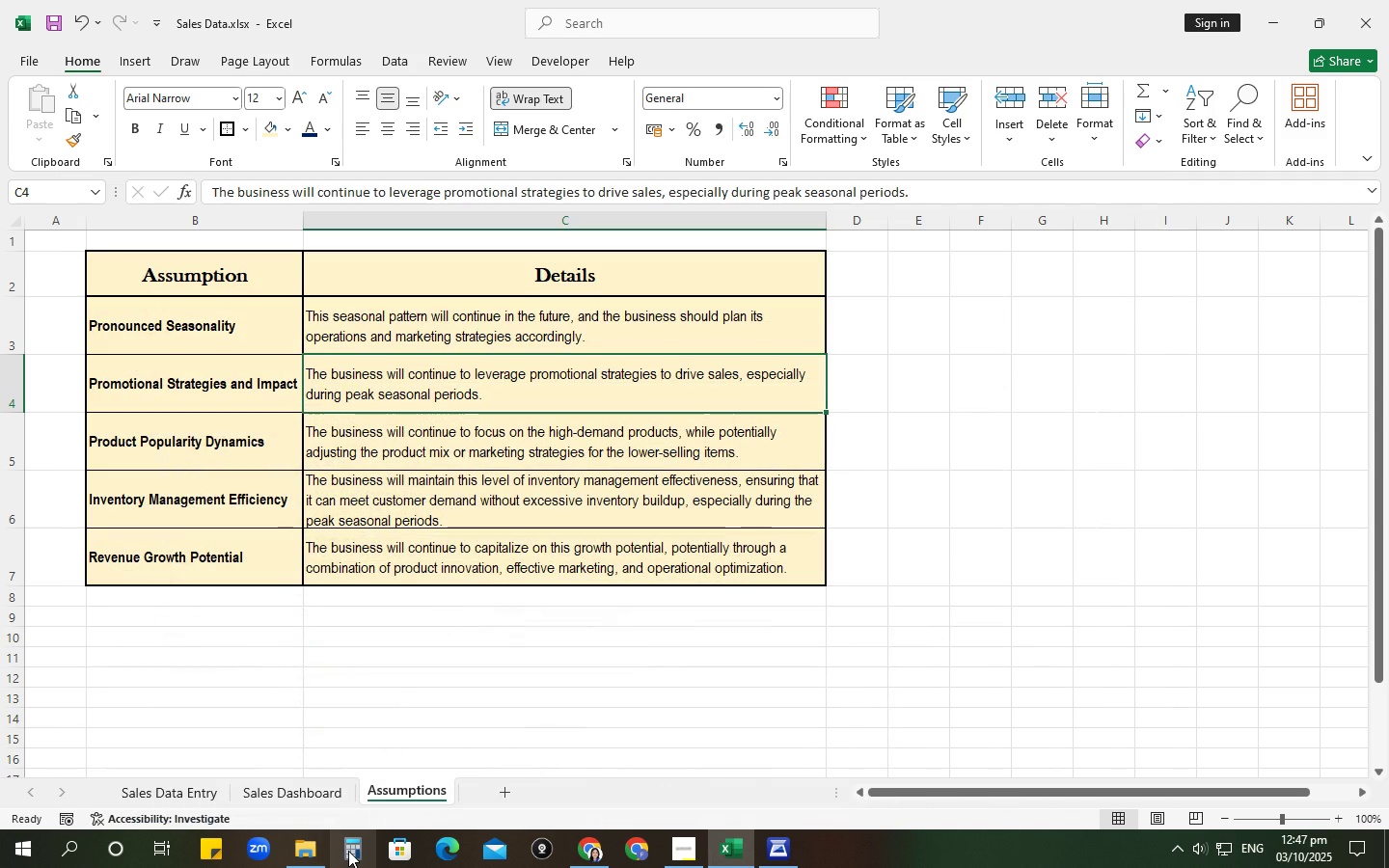 
left_click([328, 855])
 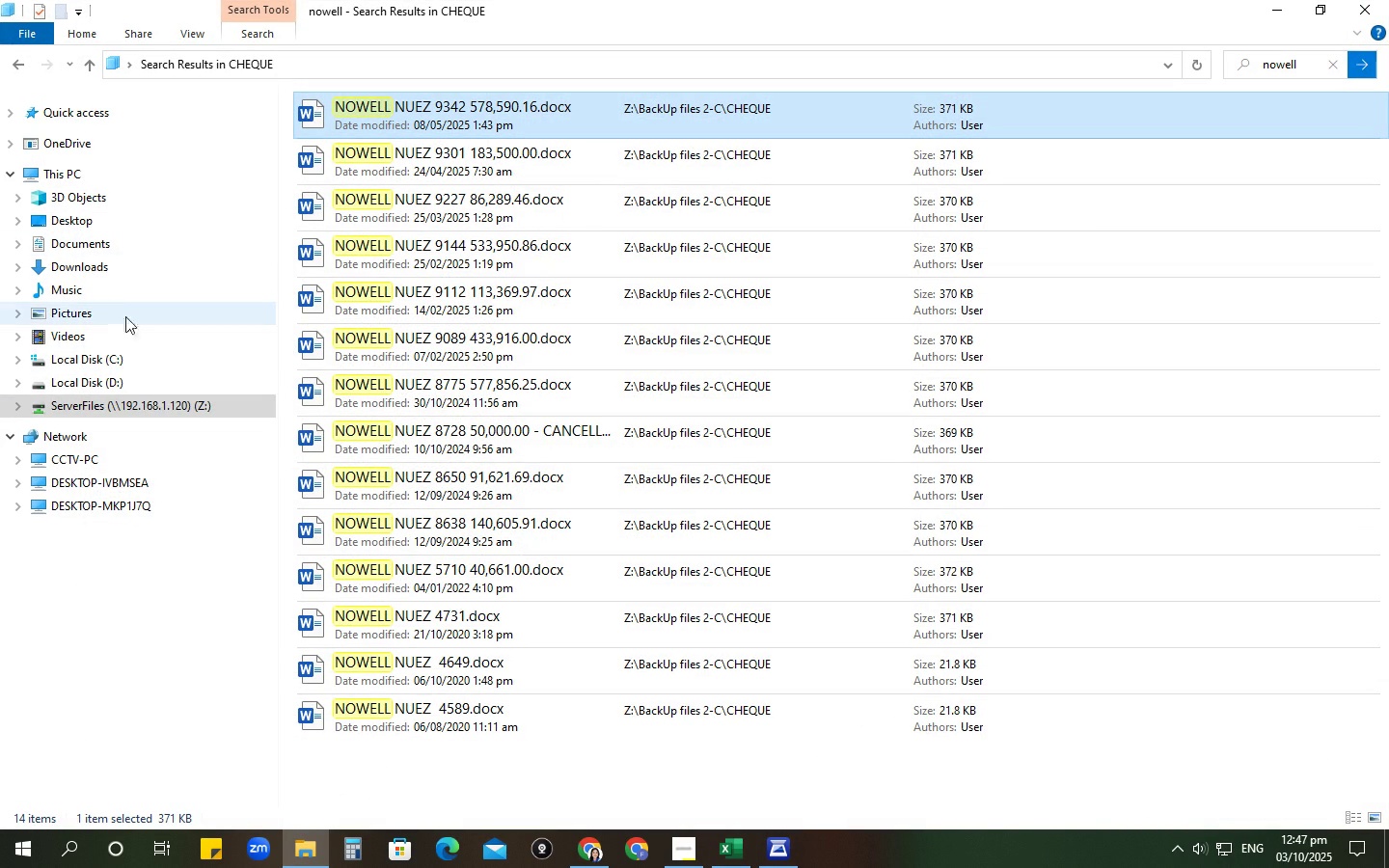 
left_click([115, 310])
 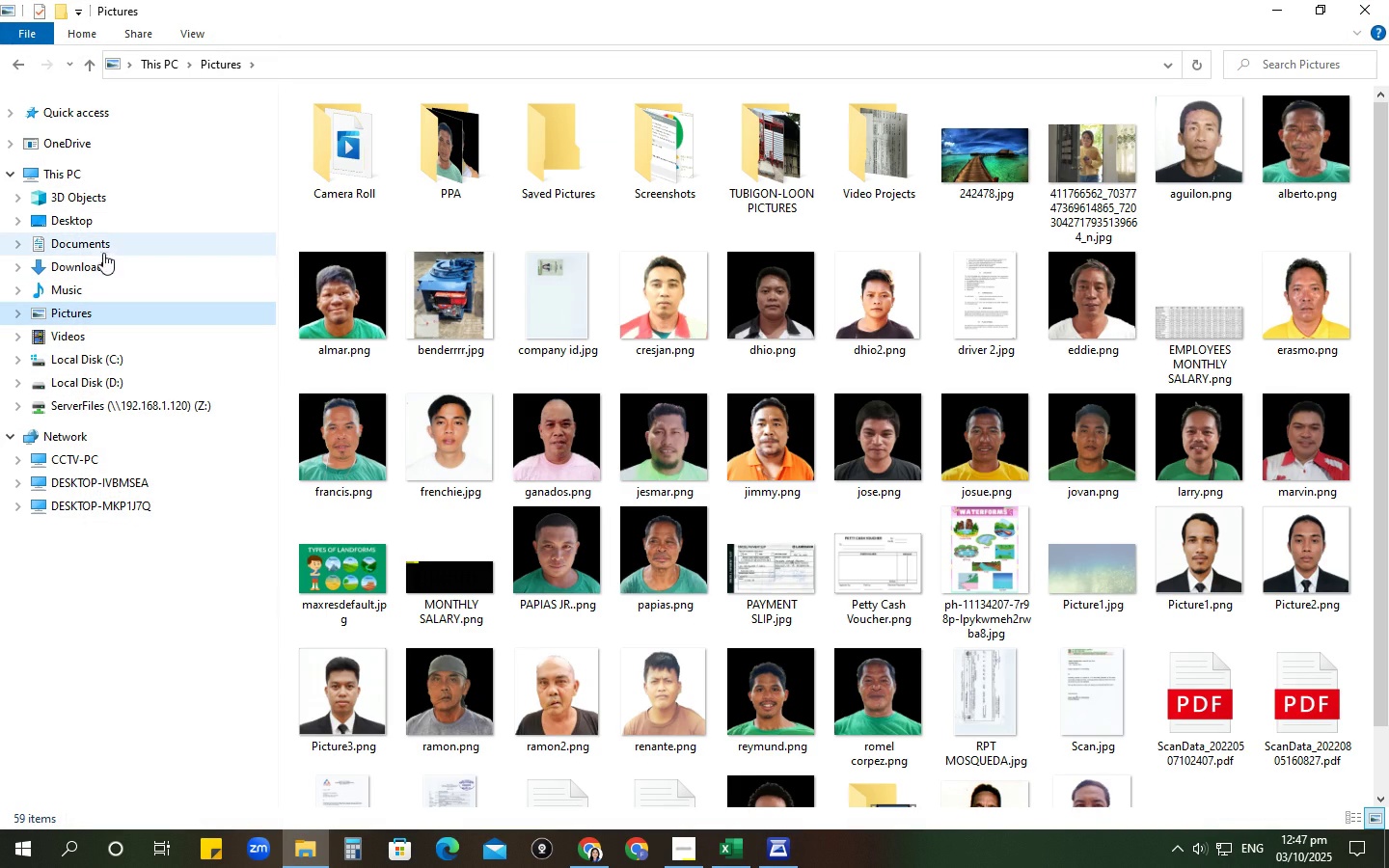 
left_click([102, 242])
 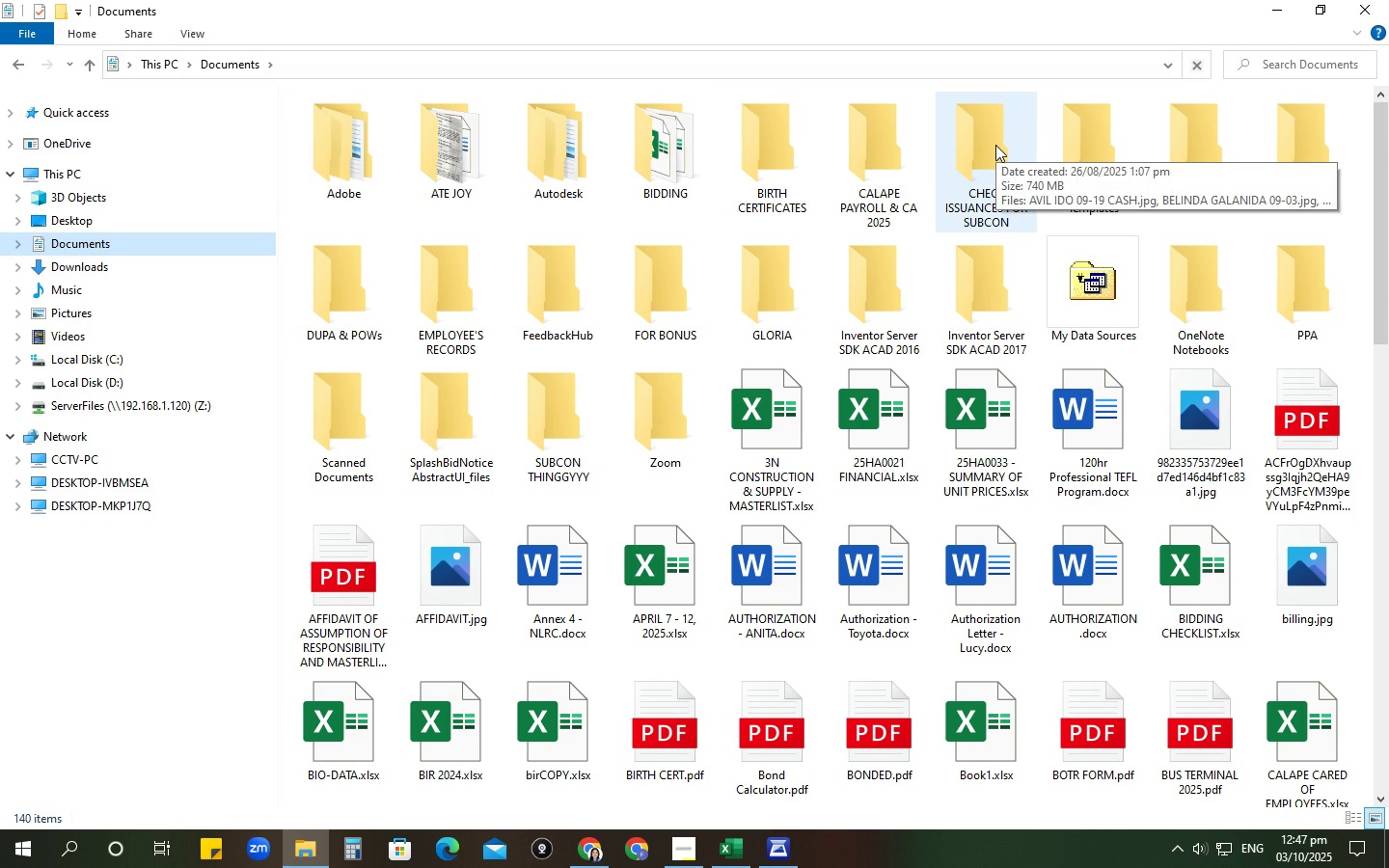 
left_click([995, 145])